 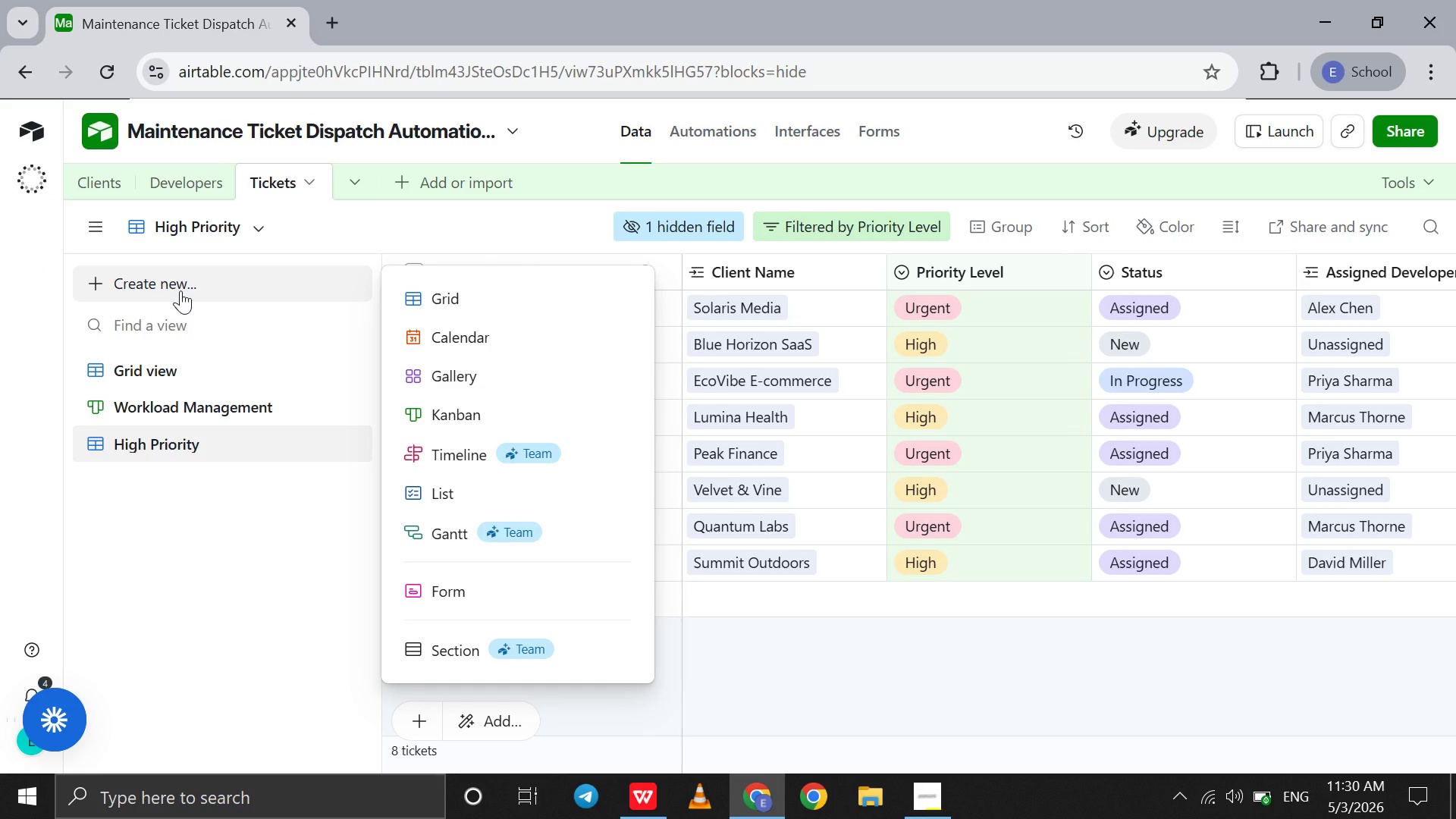 
left_click([430, 312])
 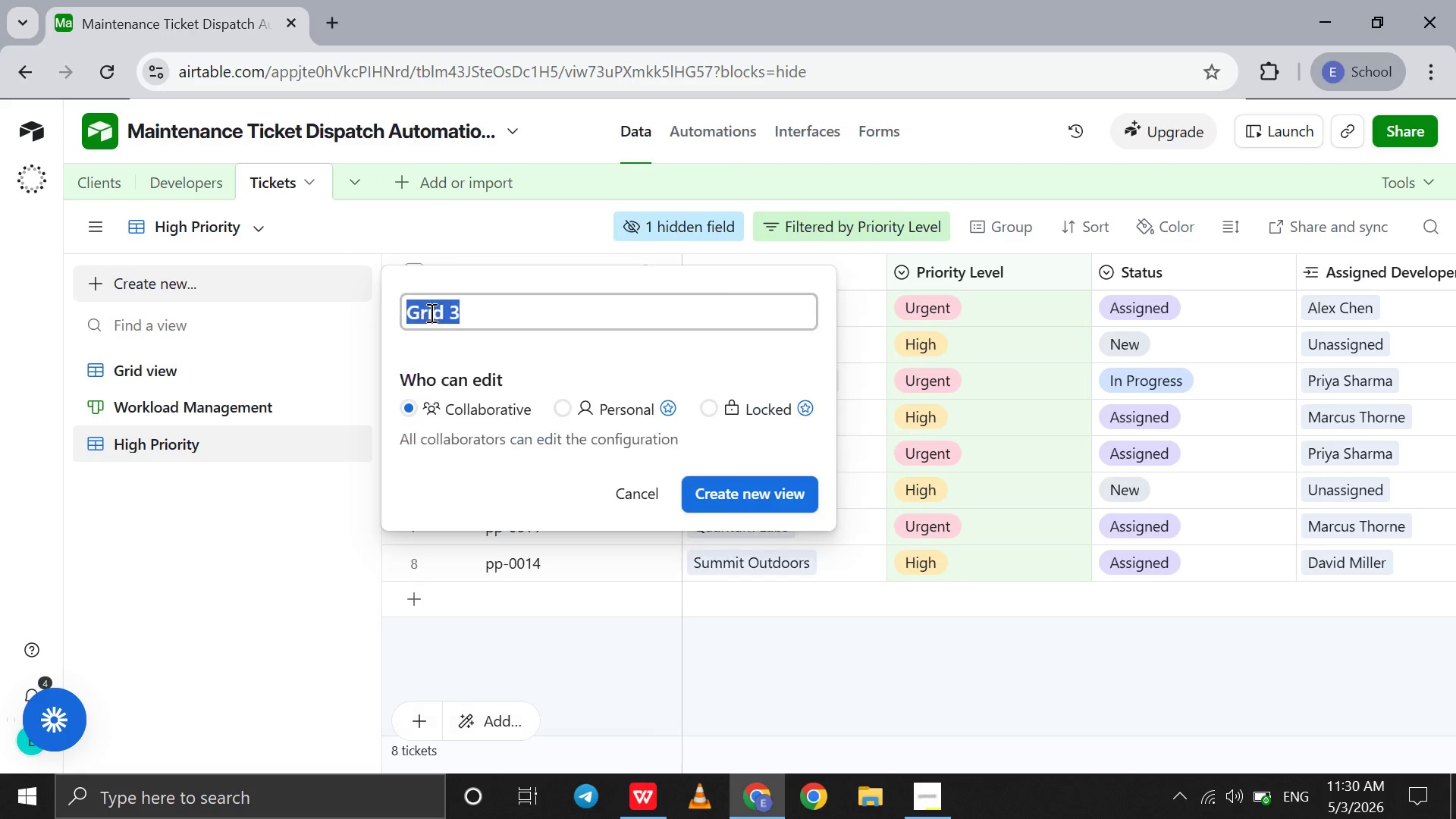 
type(Unassigned Tasks)
 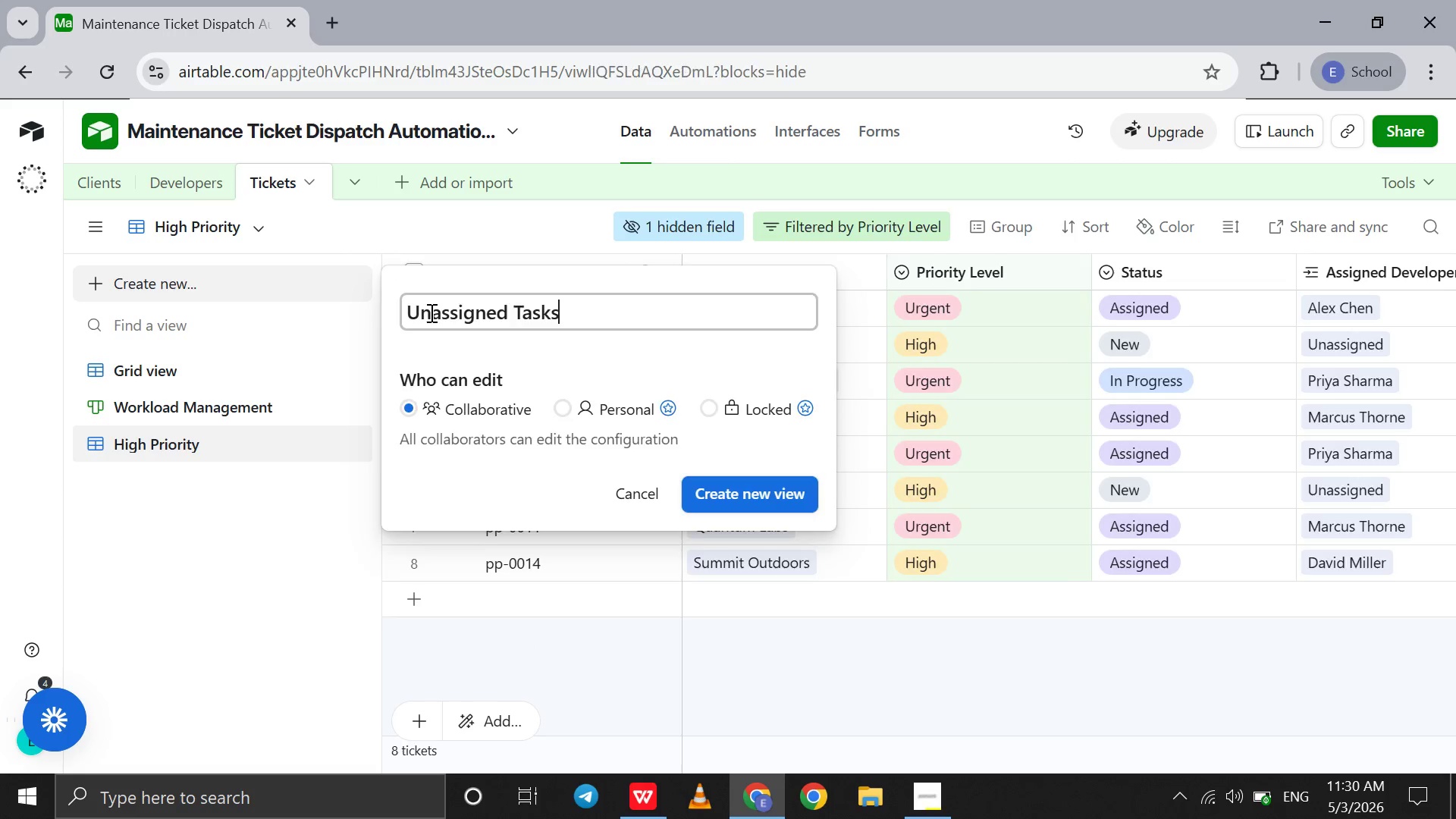 
key(Enter)
 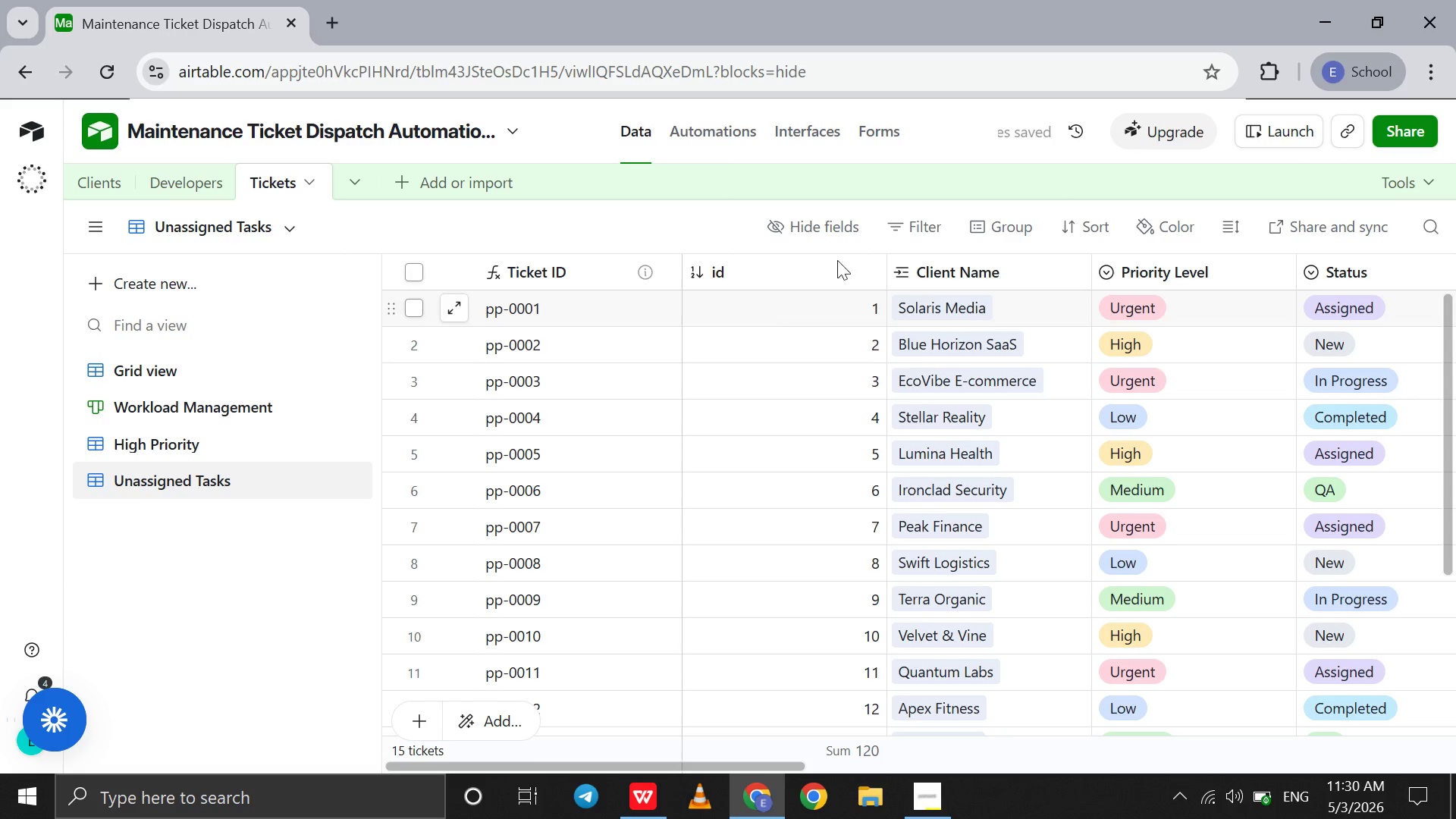 
left_click([860, 265])
 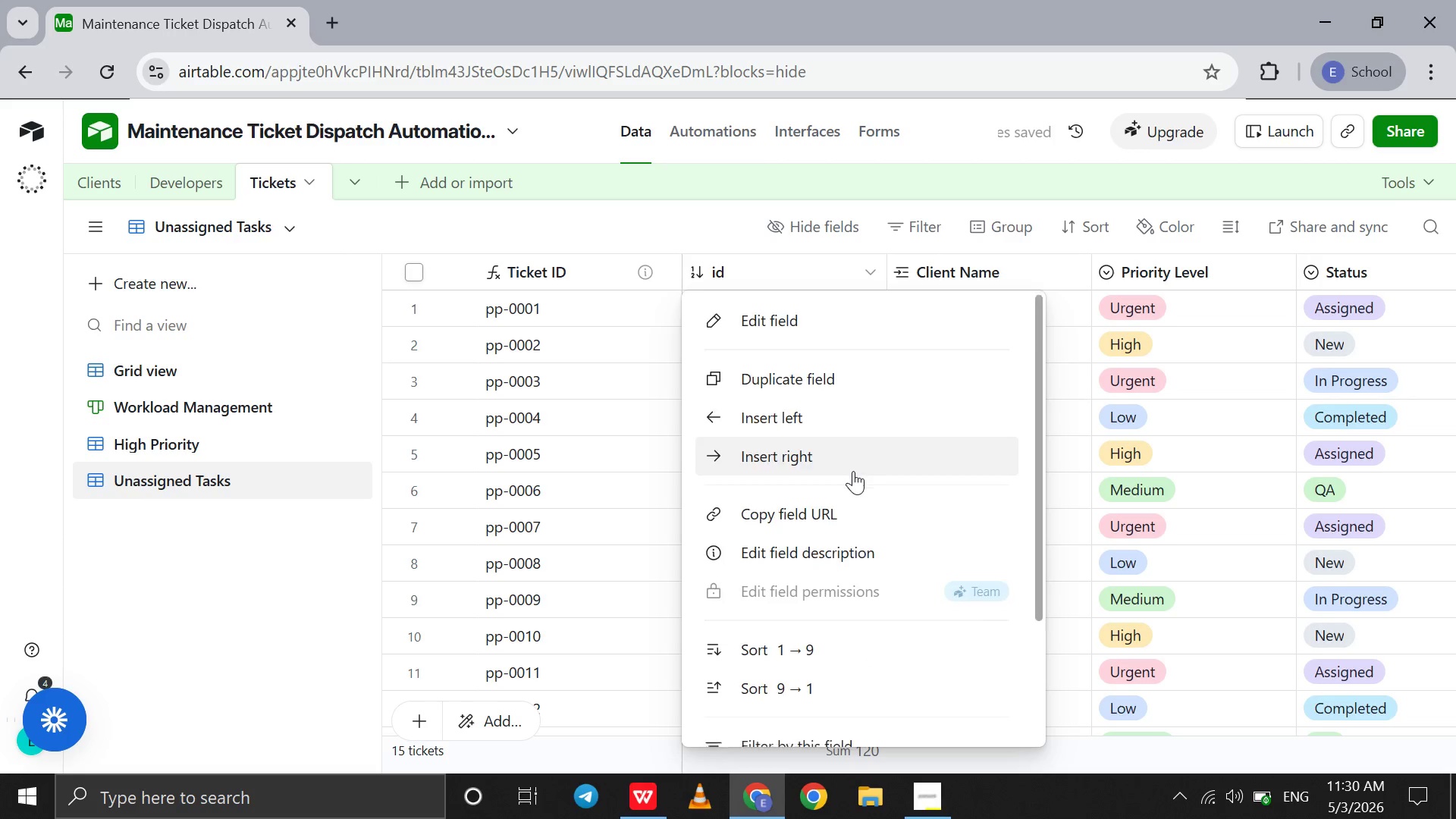 
scroll: coordinate [853, 471], scroll_direction: down, amount: 44.0
 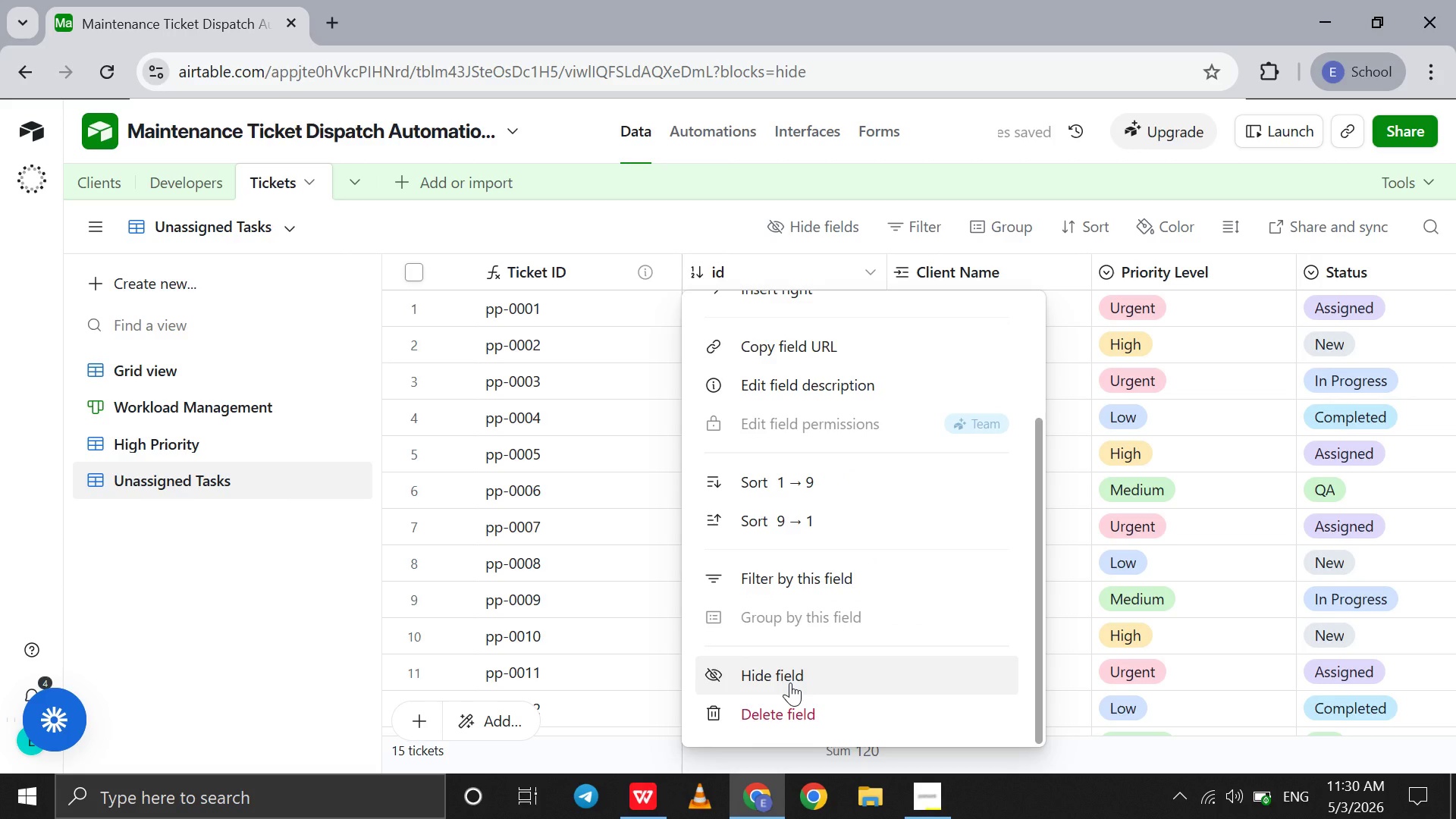 
left_click([790, 682])
 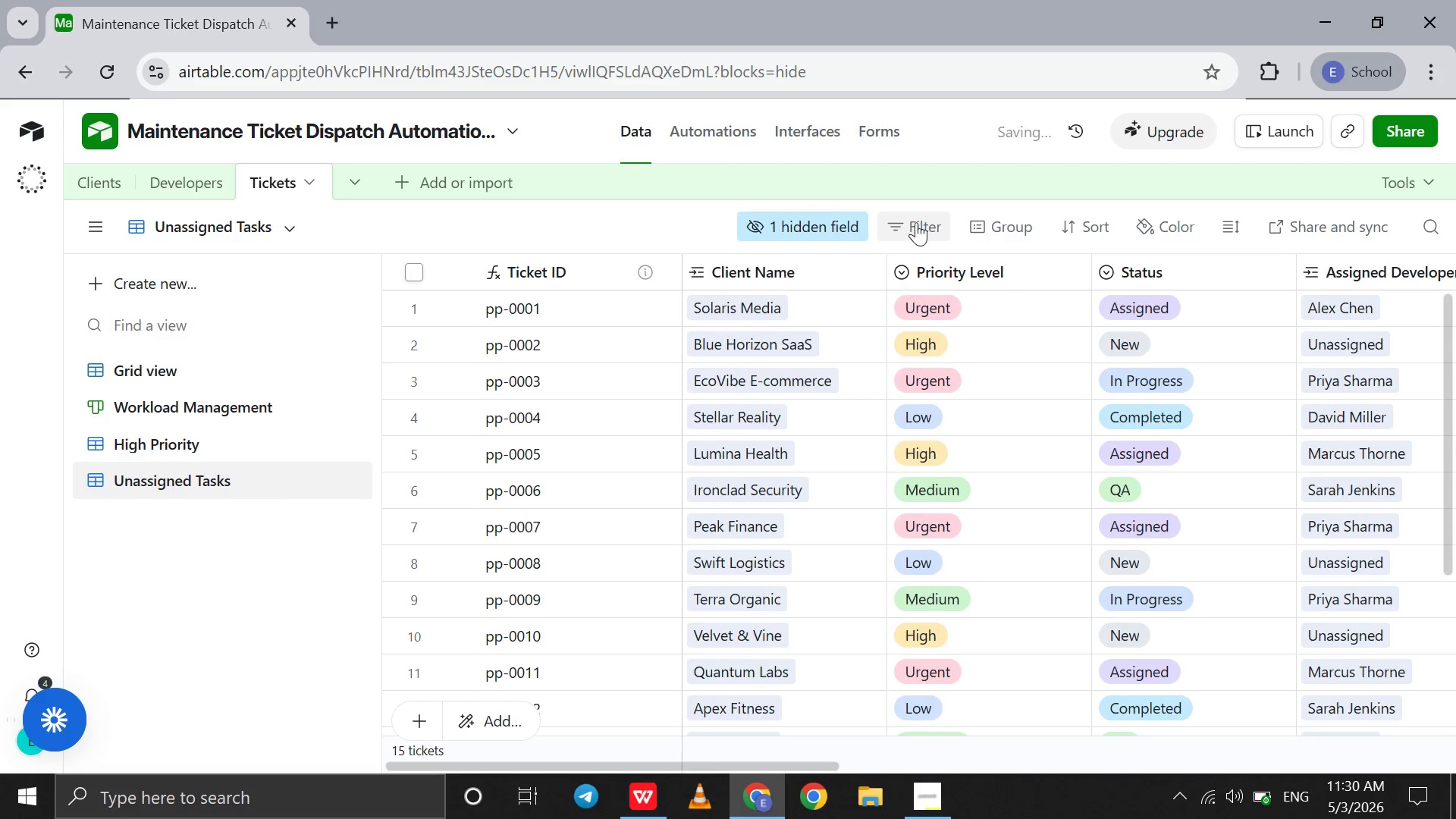 
left_click([915, 222])
 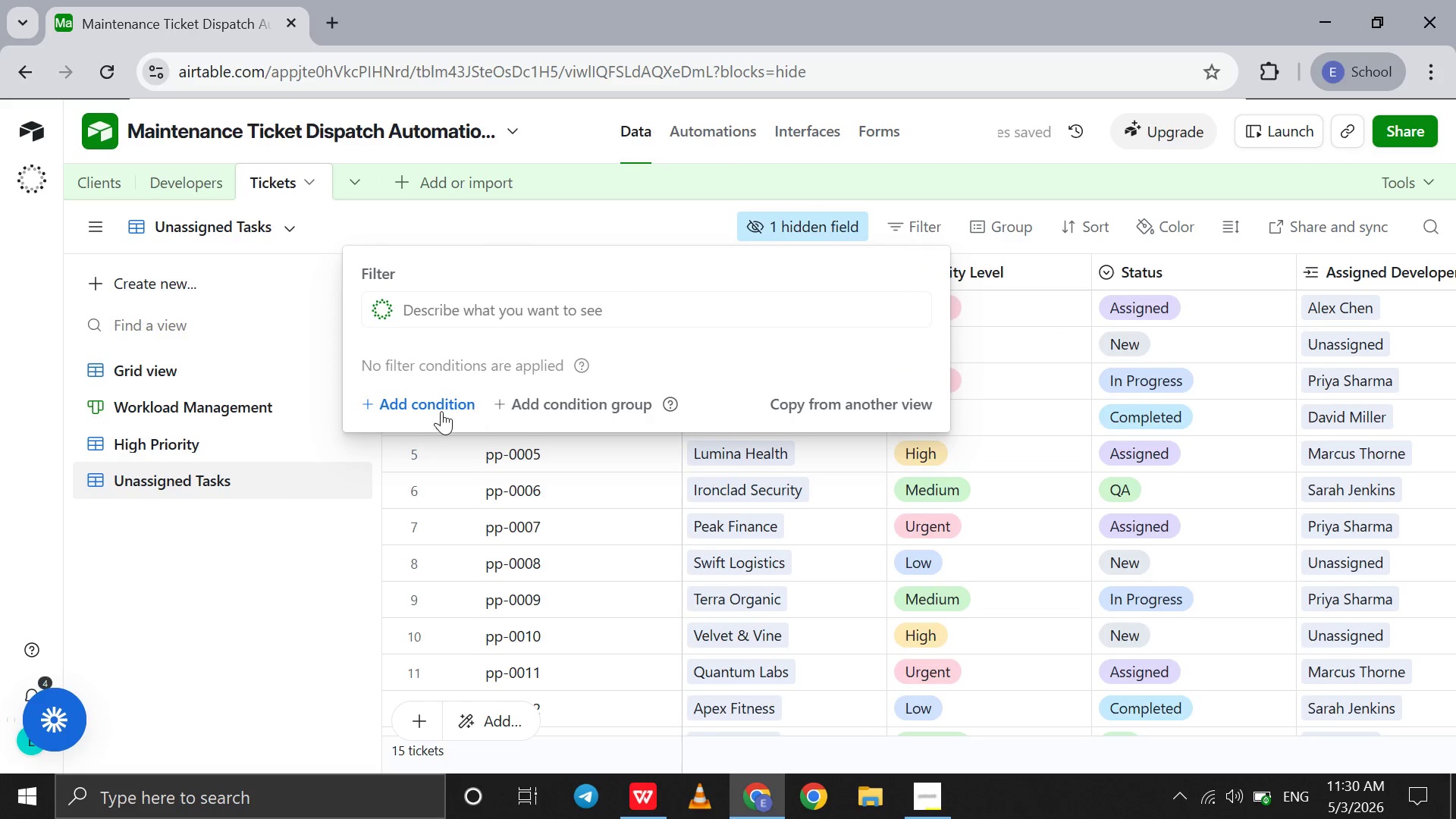 
left_click([437, 411])
 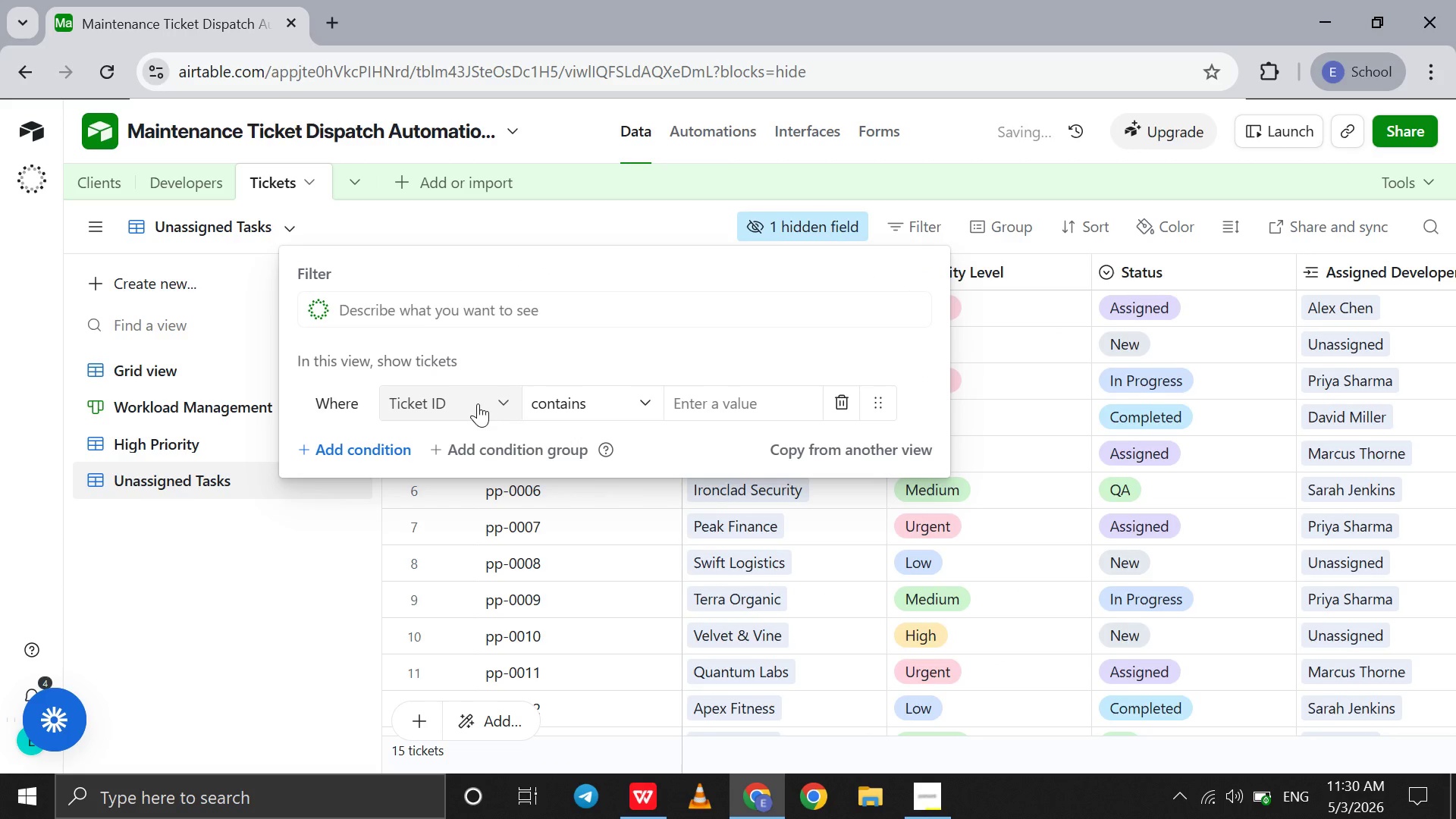 
left_click([478, 403])
 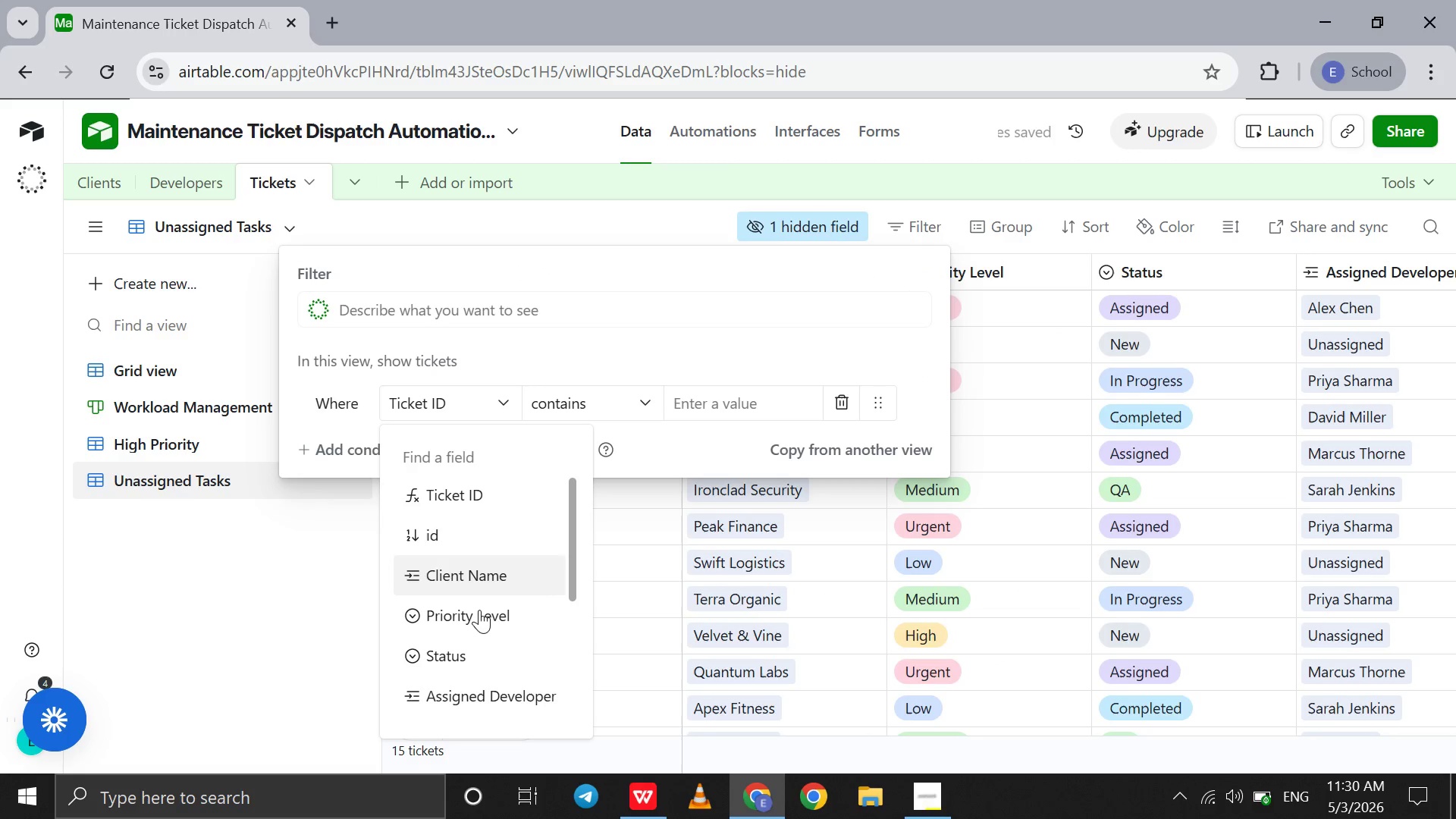 
scroll: coordinate [479, 610], scroll_direction: up, amount: 2.0
 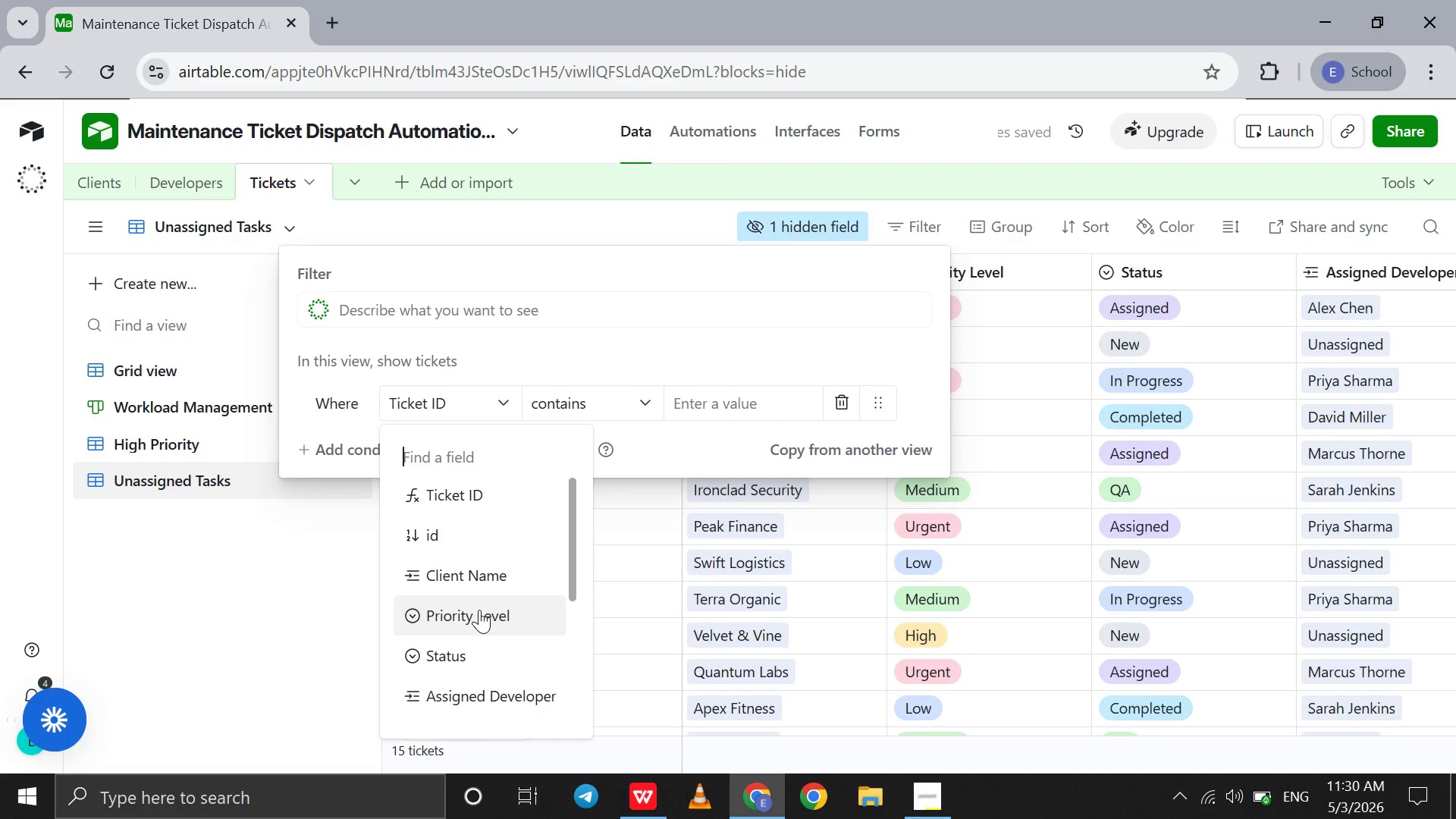 
left_click([479, 610])
 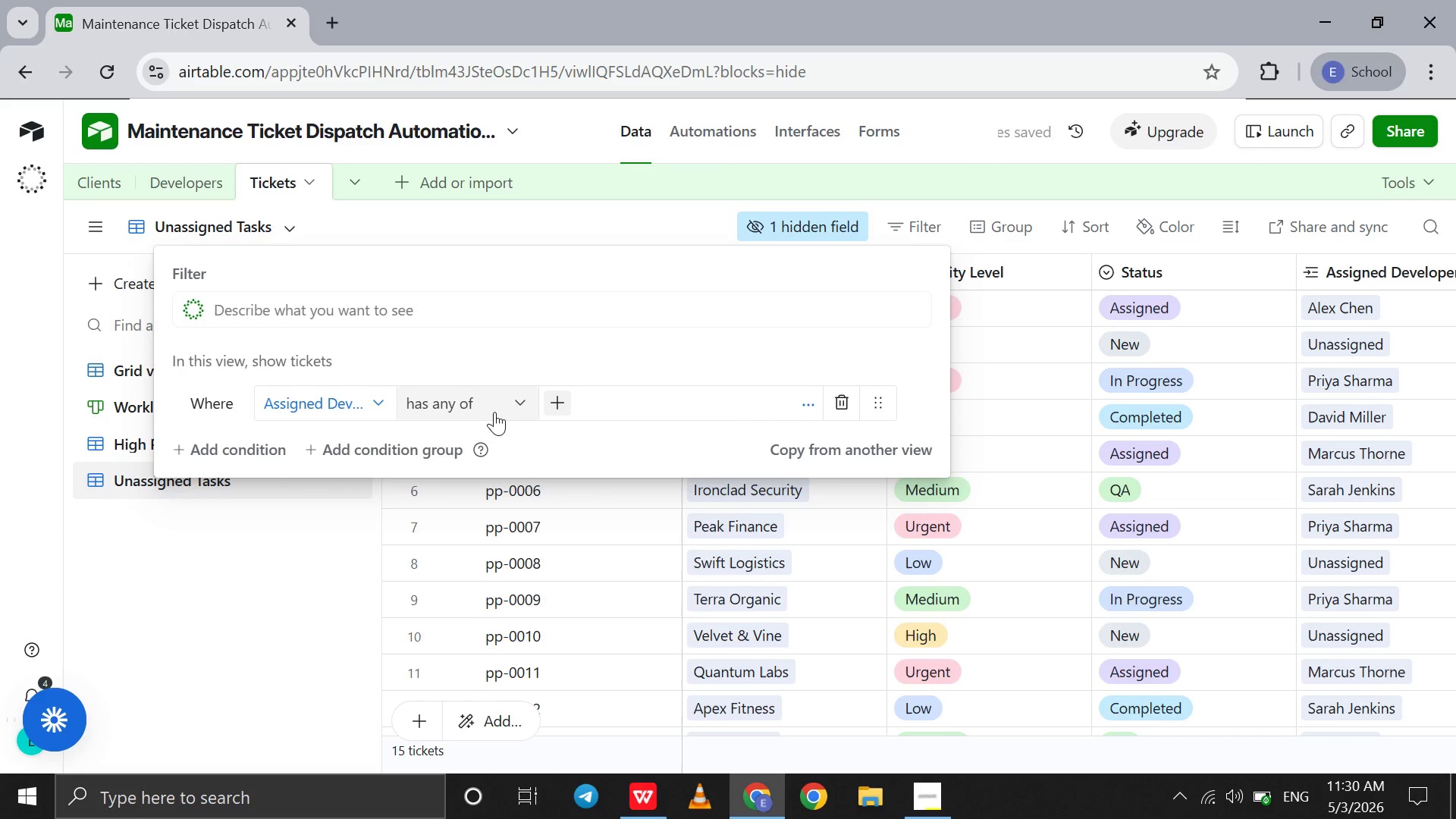 
scroll: coordinate [479, 610], scroll_direction: down, amount: 2.0
 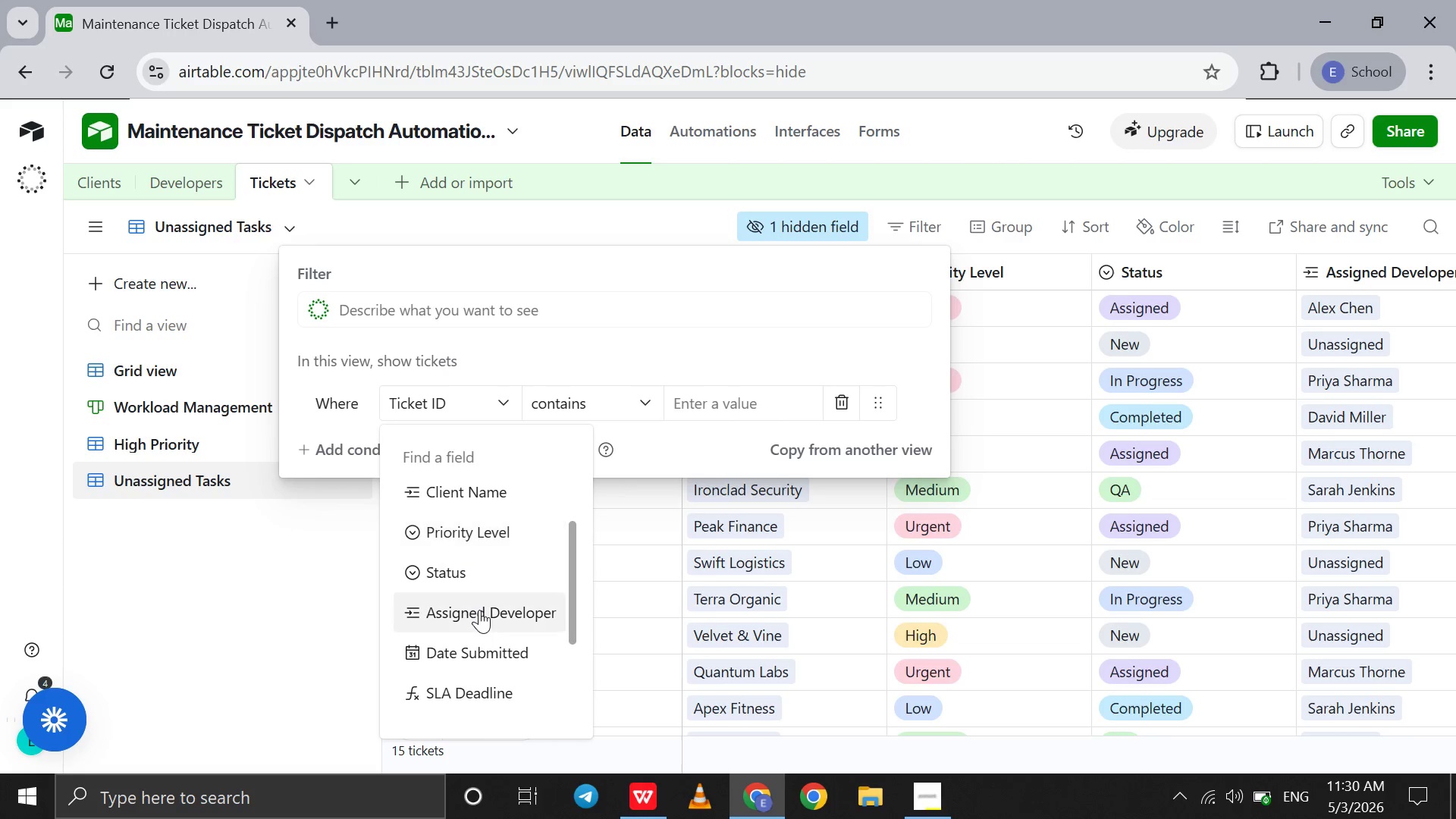 
left_click([494, 412])
 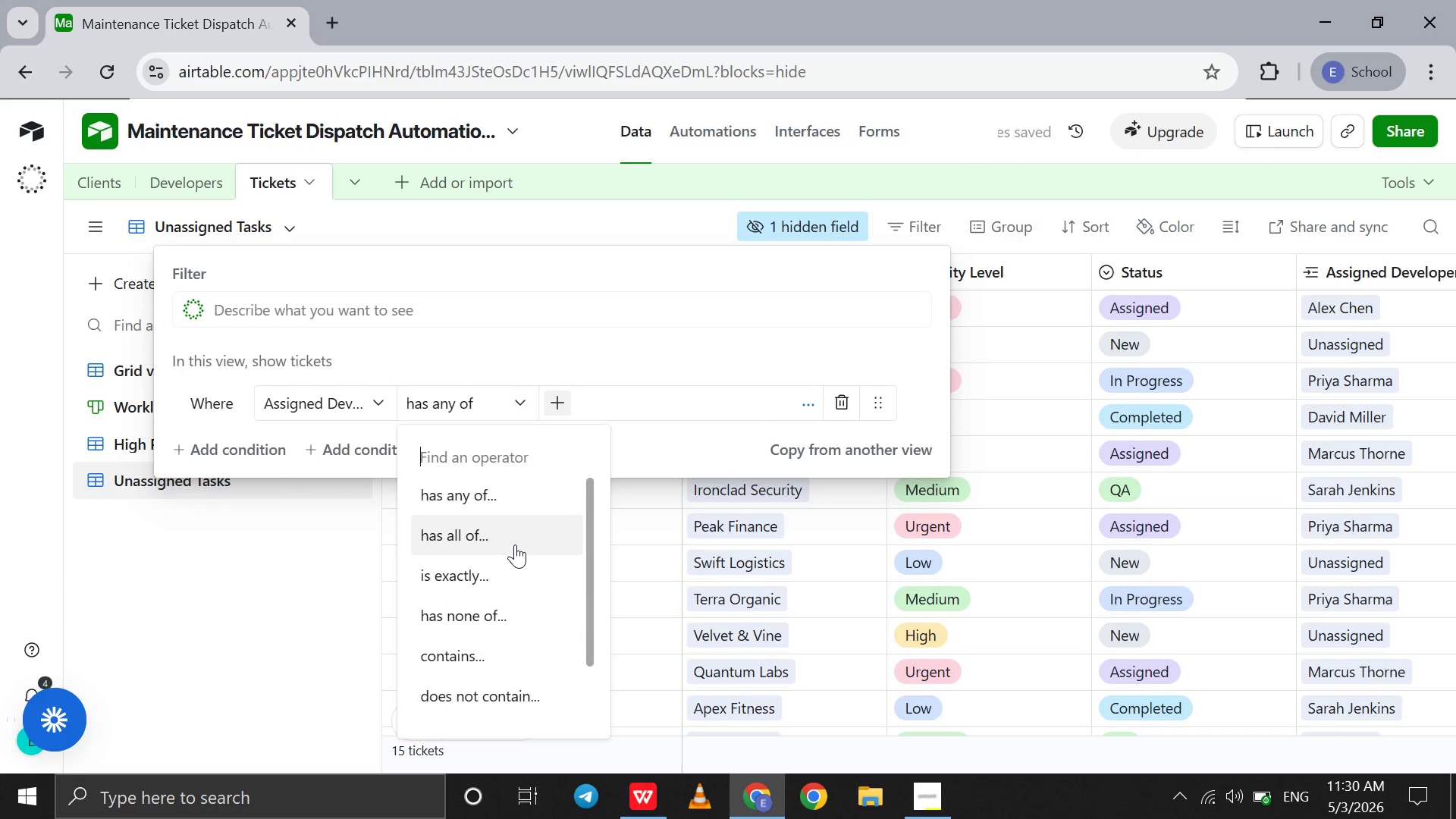 
left_click([488, 664])
 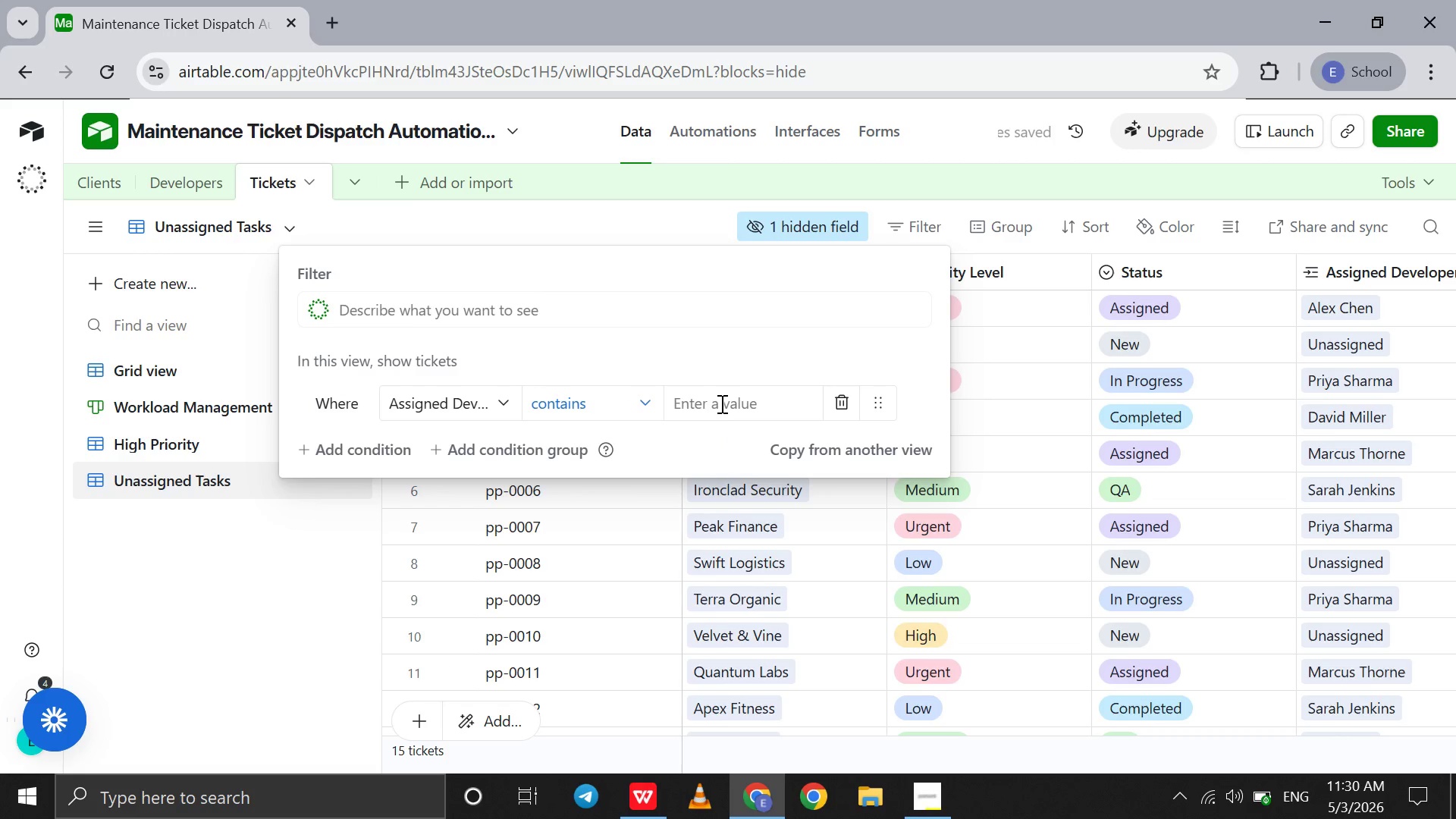 
left_click([720, 403])
 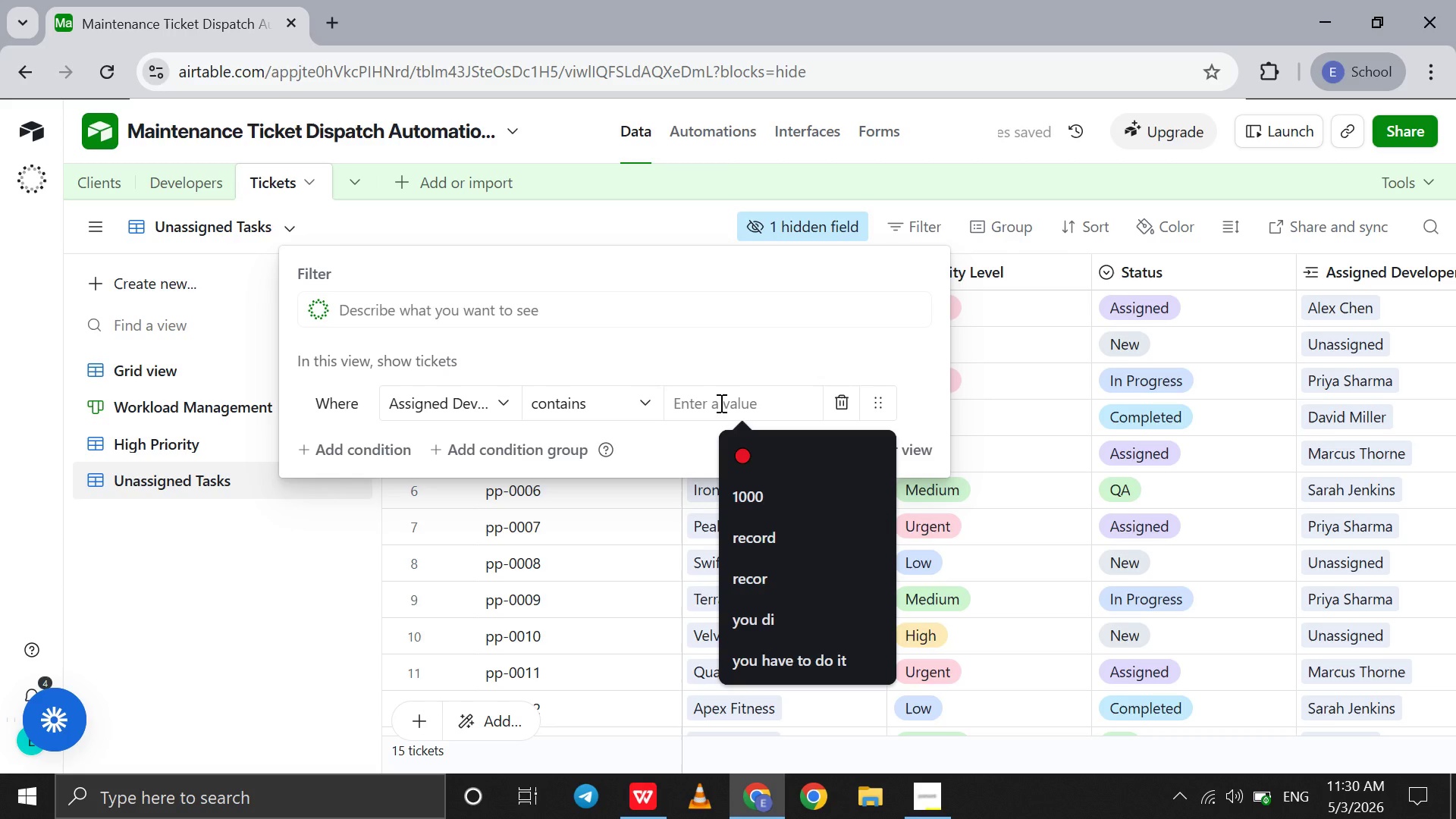 
key(CapsLock)
 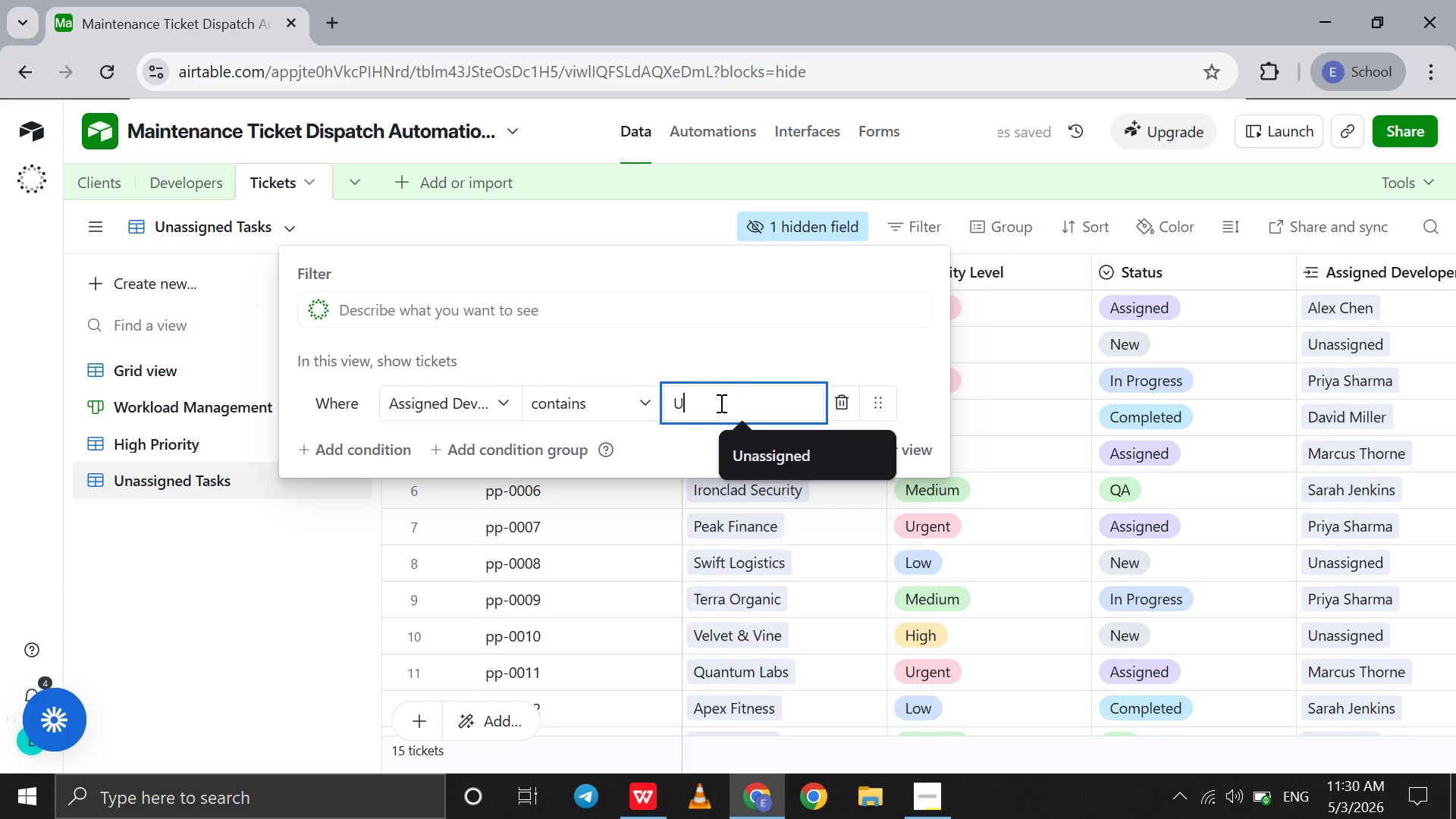 
key(U)
 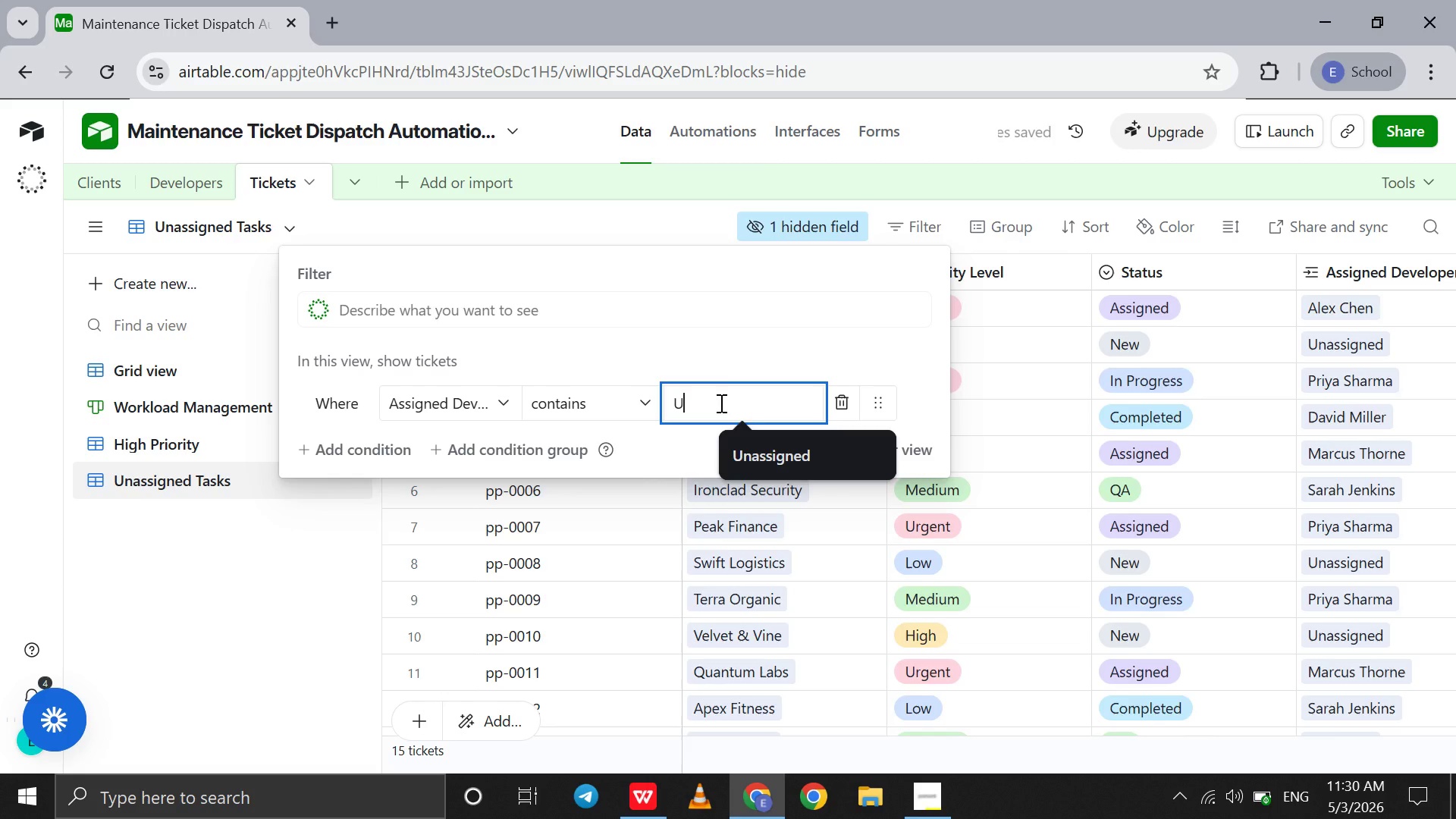 
key(CapsLock)
 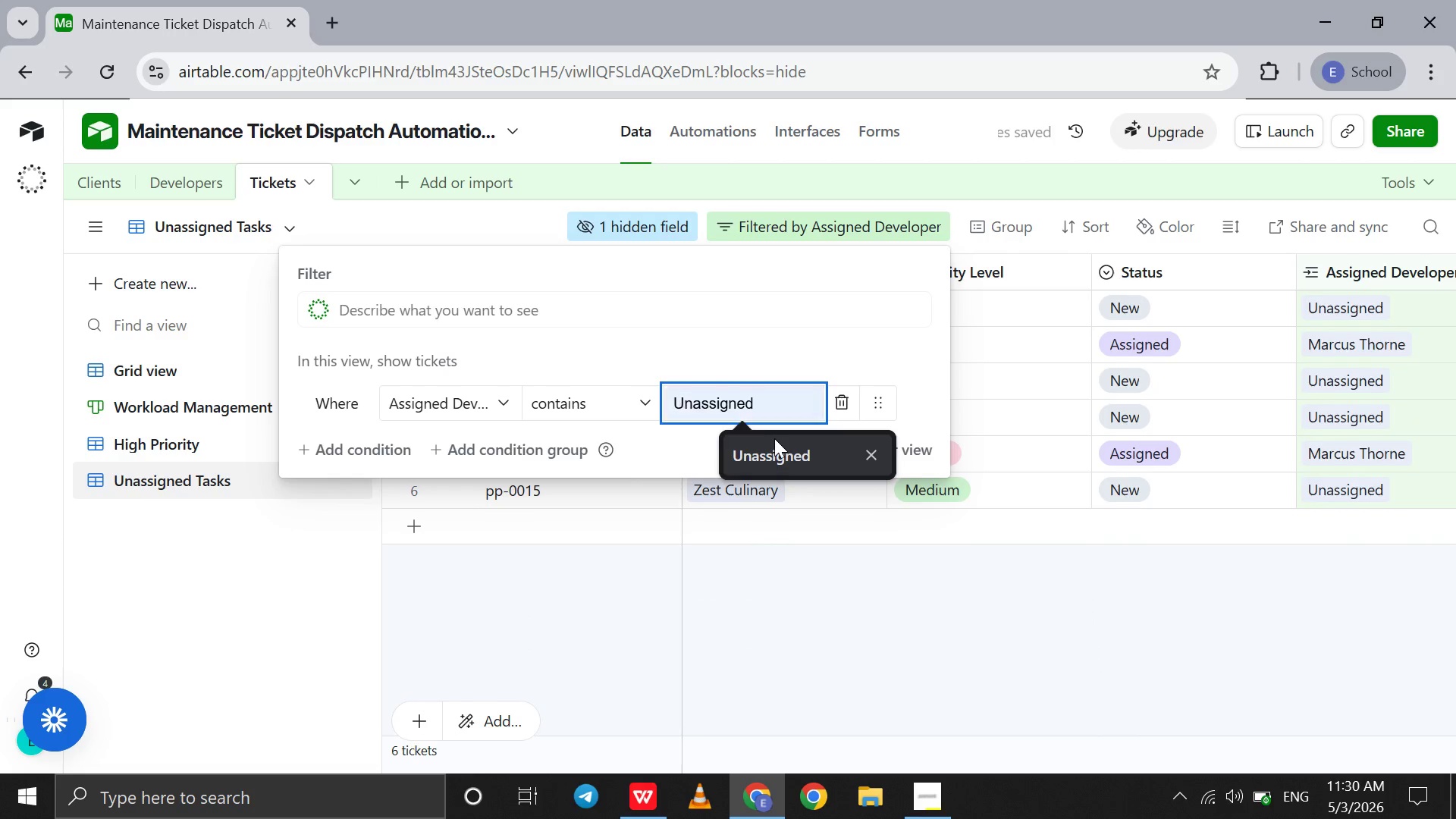 
left_click([776, 441])
 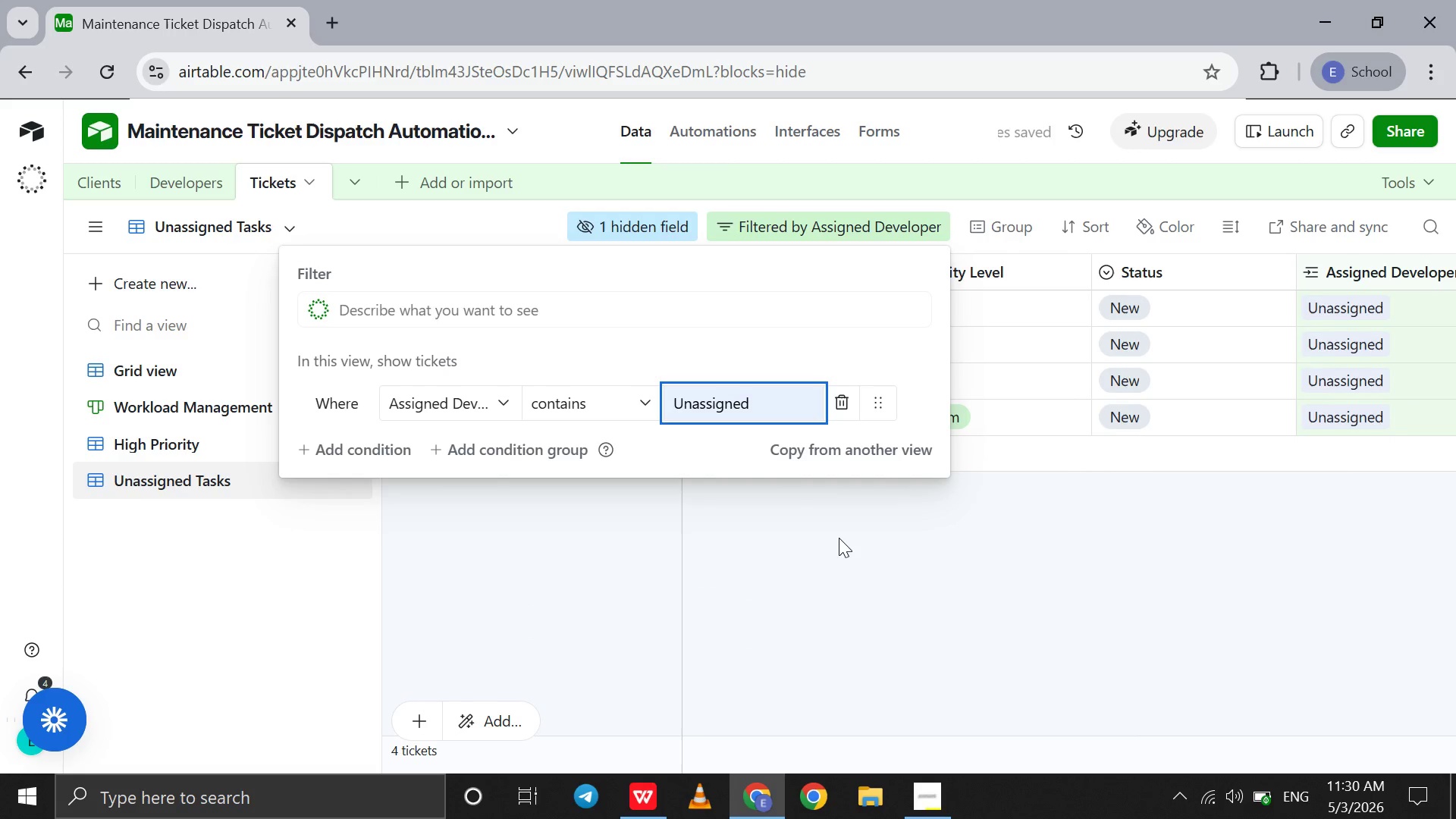 
left_click([839, 538])
 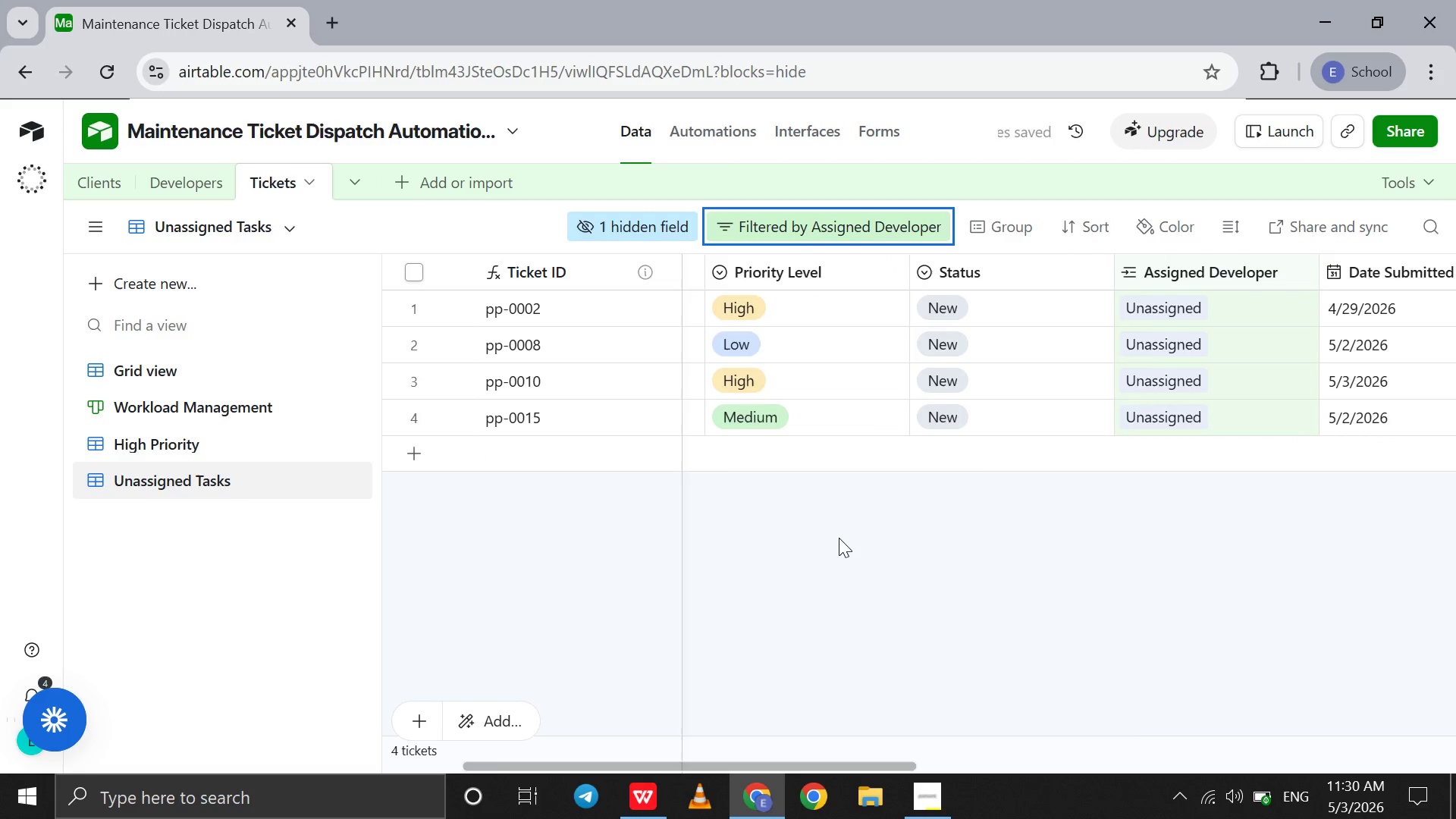 
scroll: coordinate [839, 538], scroll_direction: up, amount: 3.0
 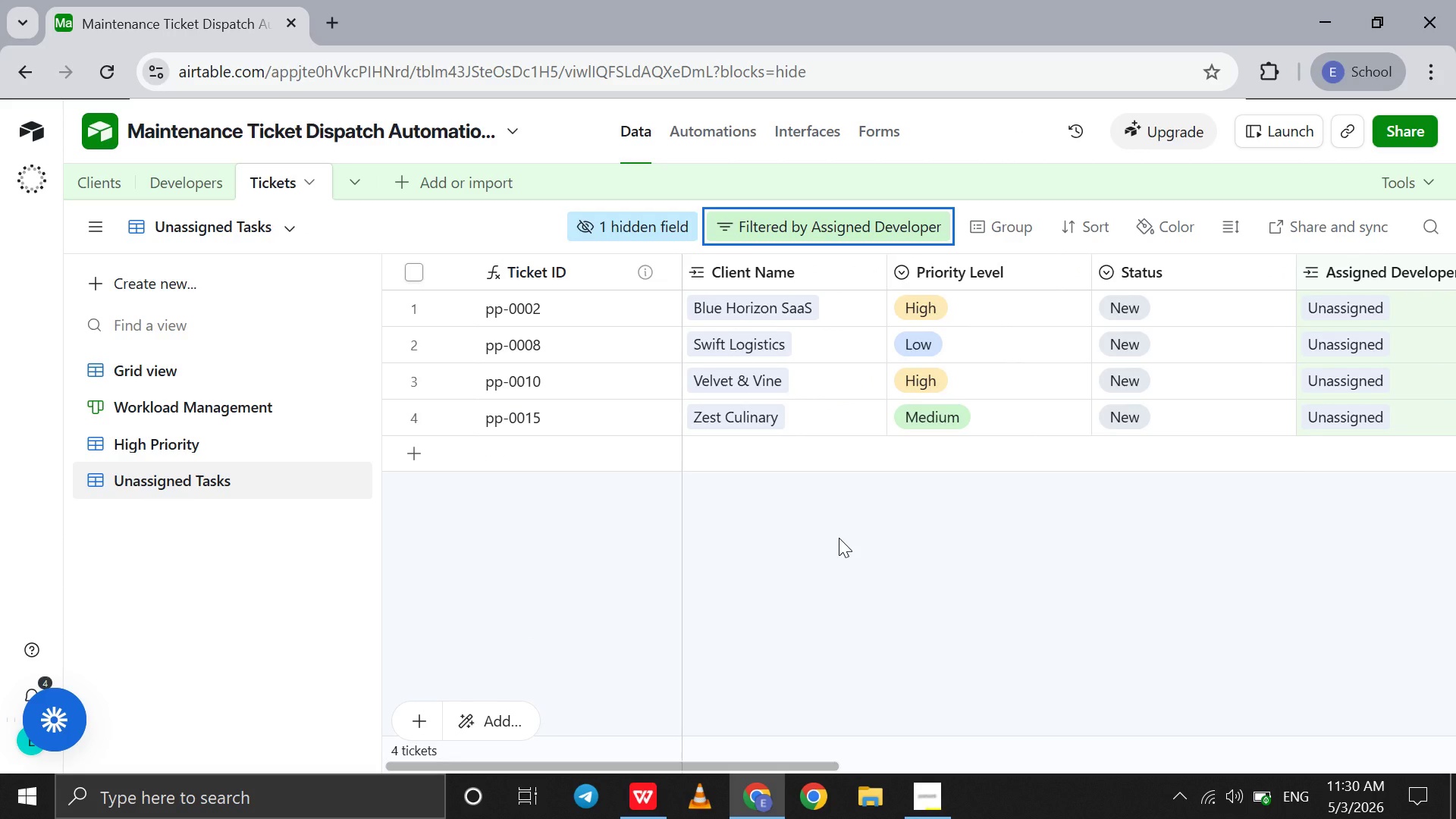 
key(Alt+Meta+PrintScreen)
 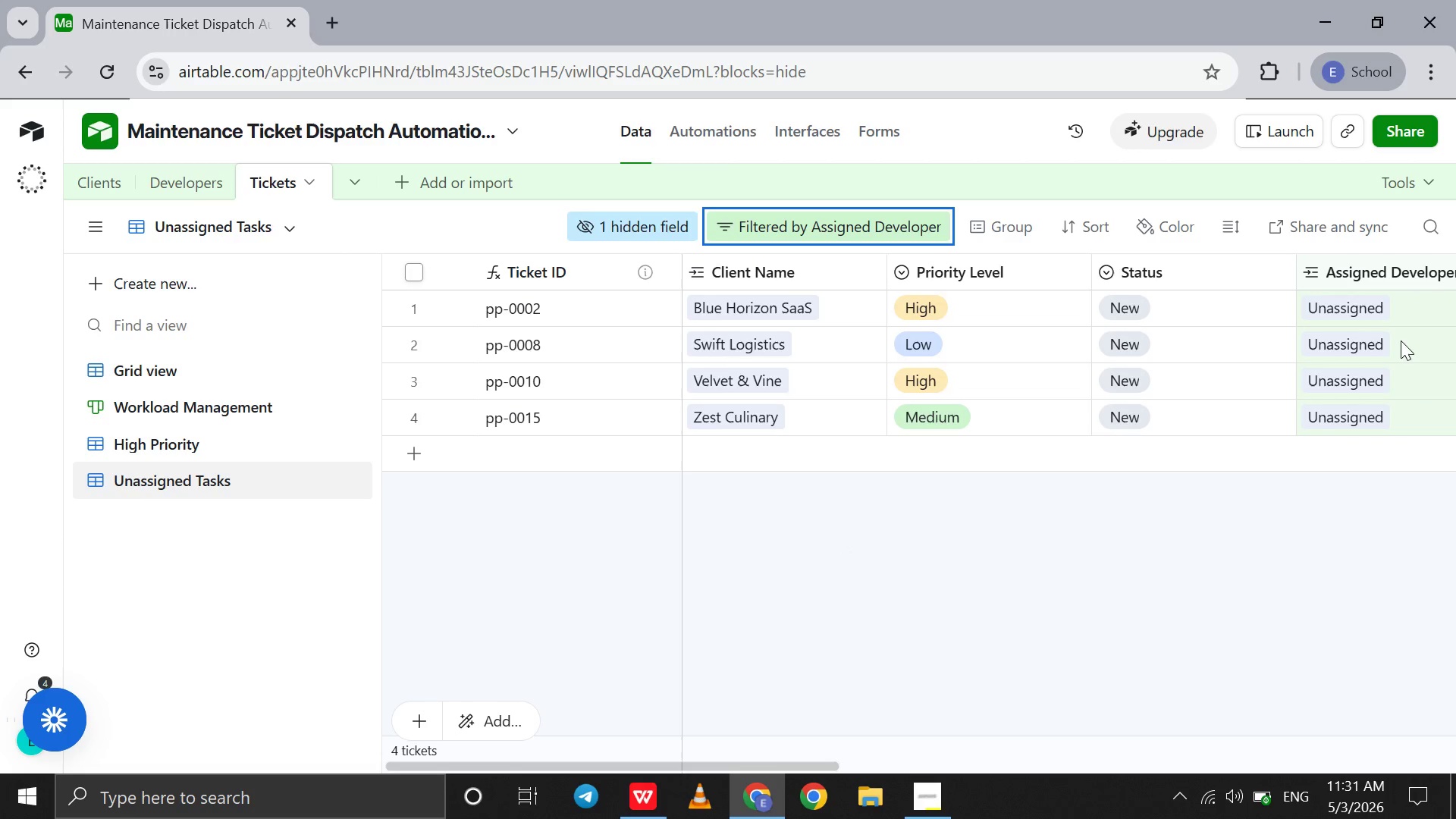 
left_click([1404, 335])
 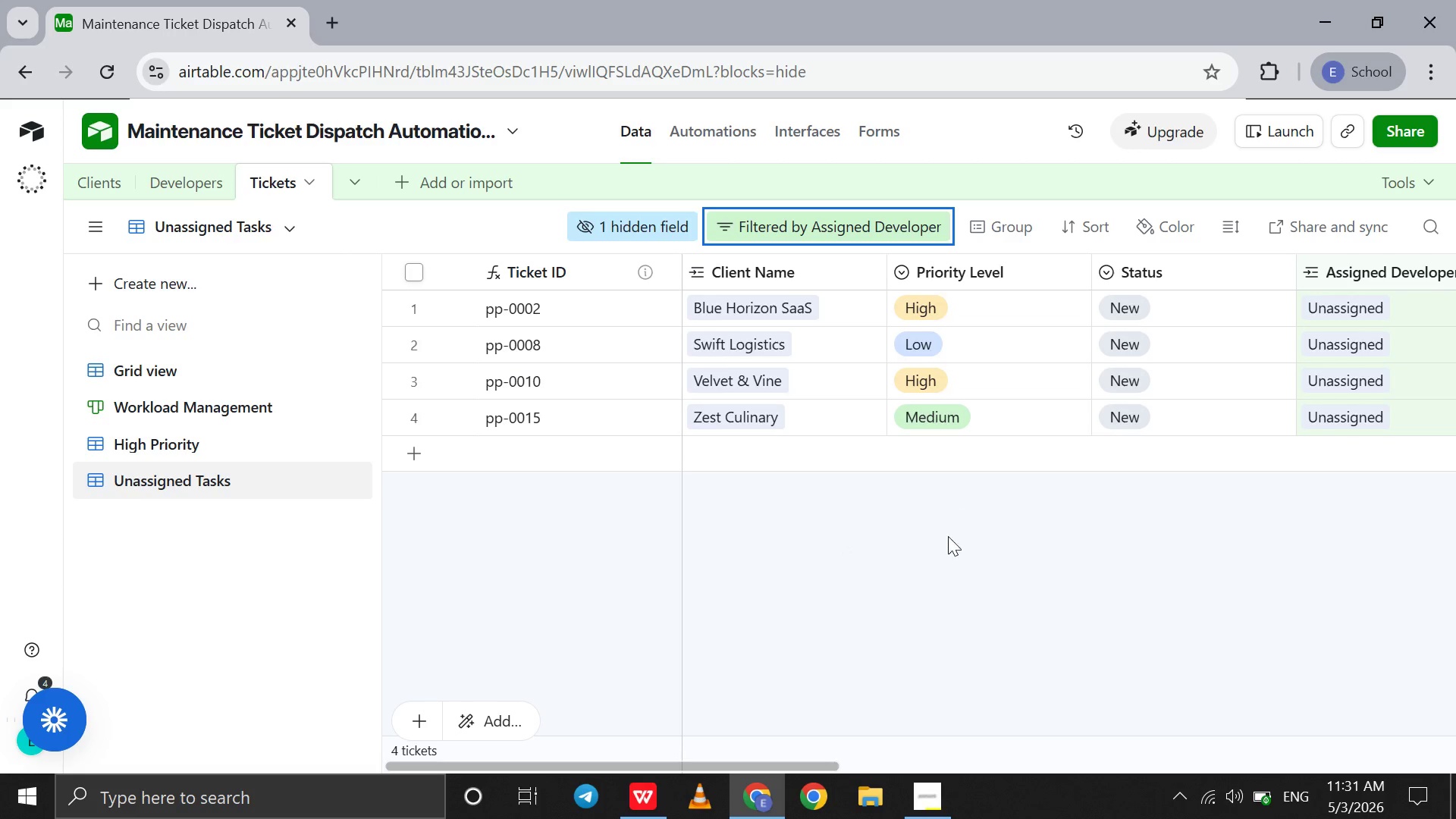 
left_click([948, 549])
 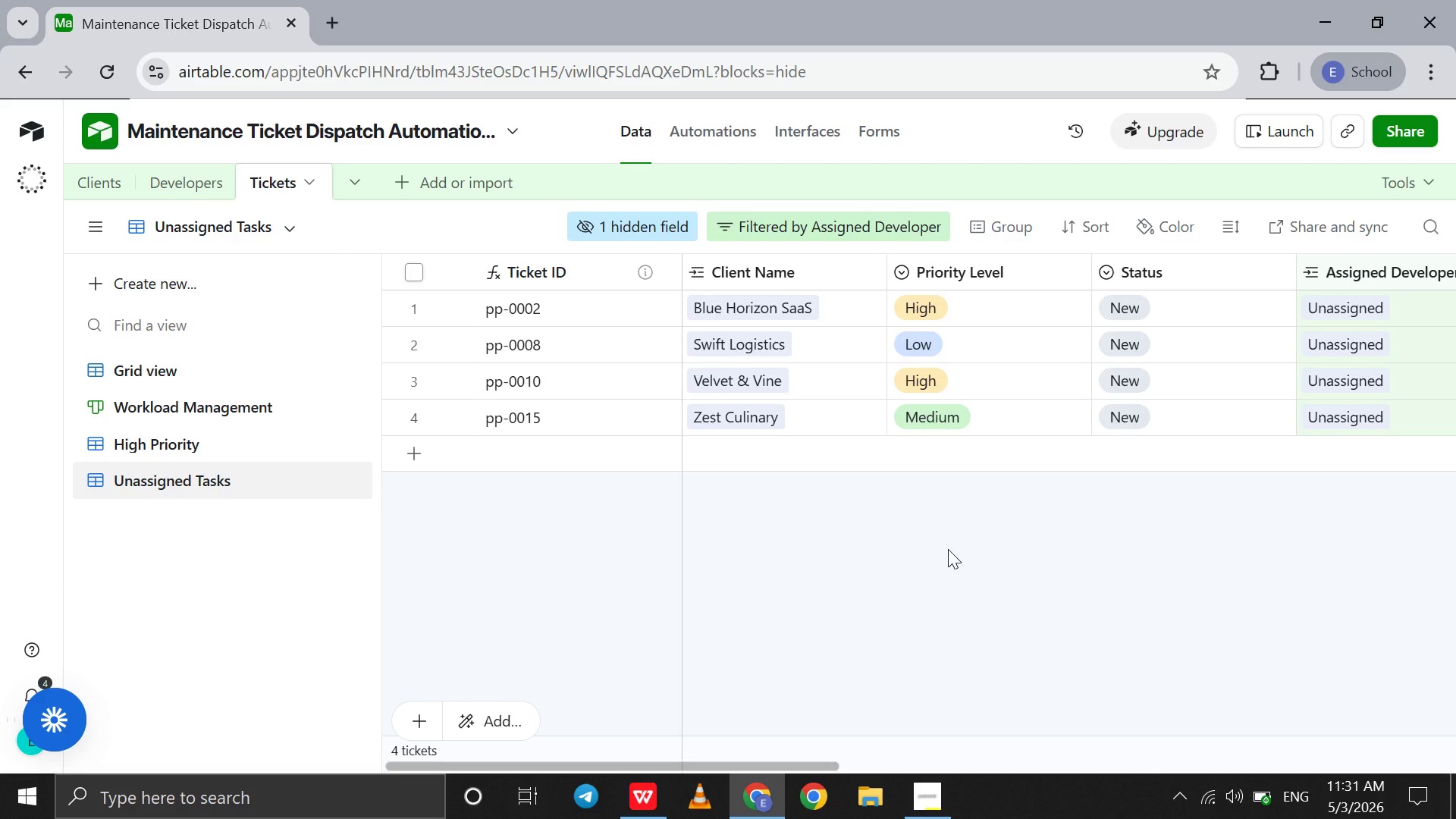 
wait(6.75)
 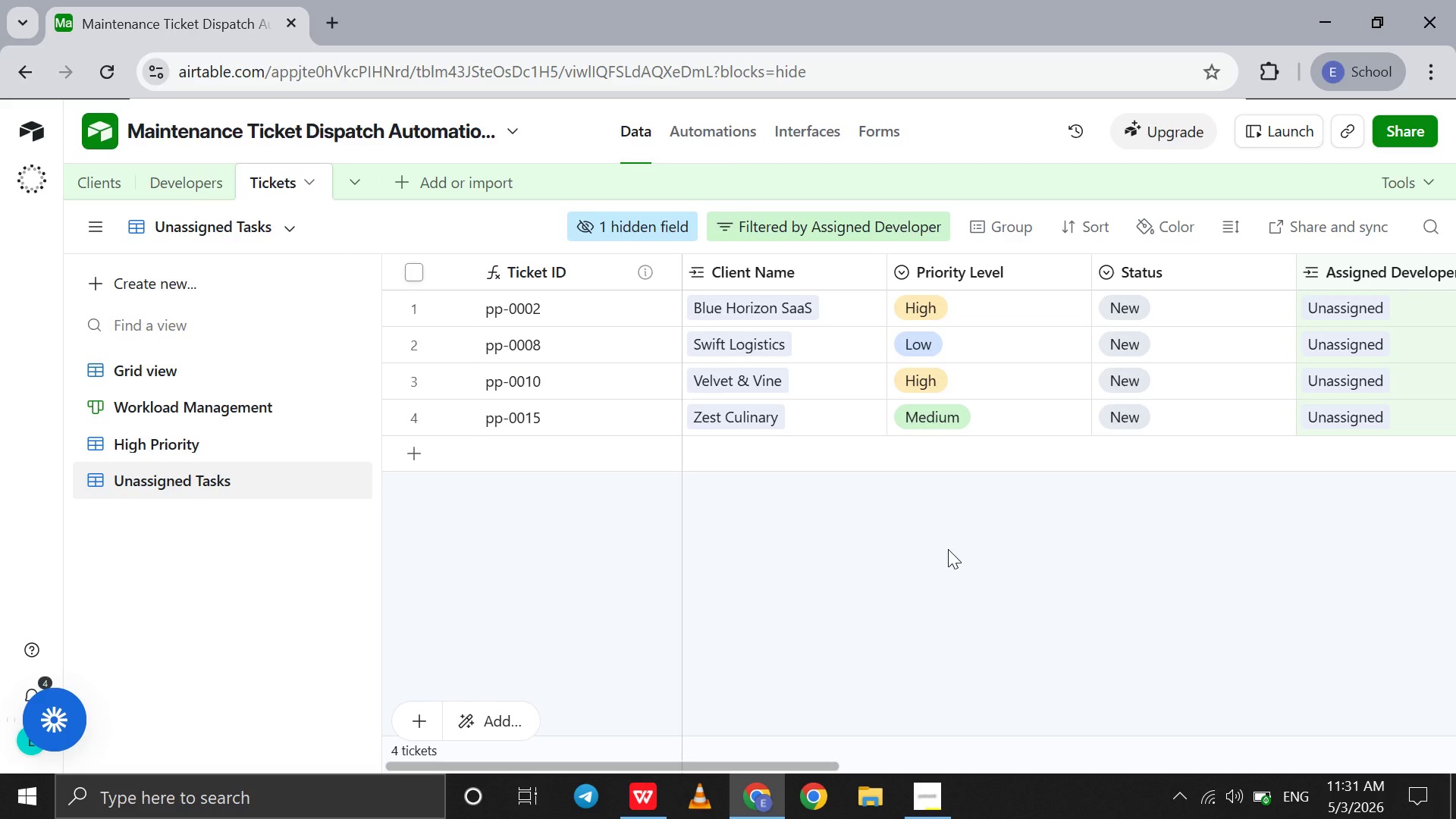 
left_click([927, 798])